 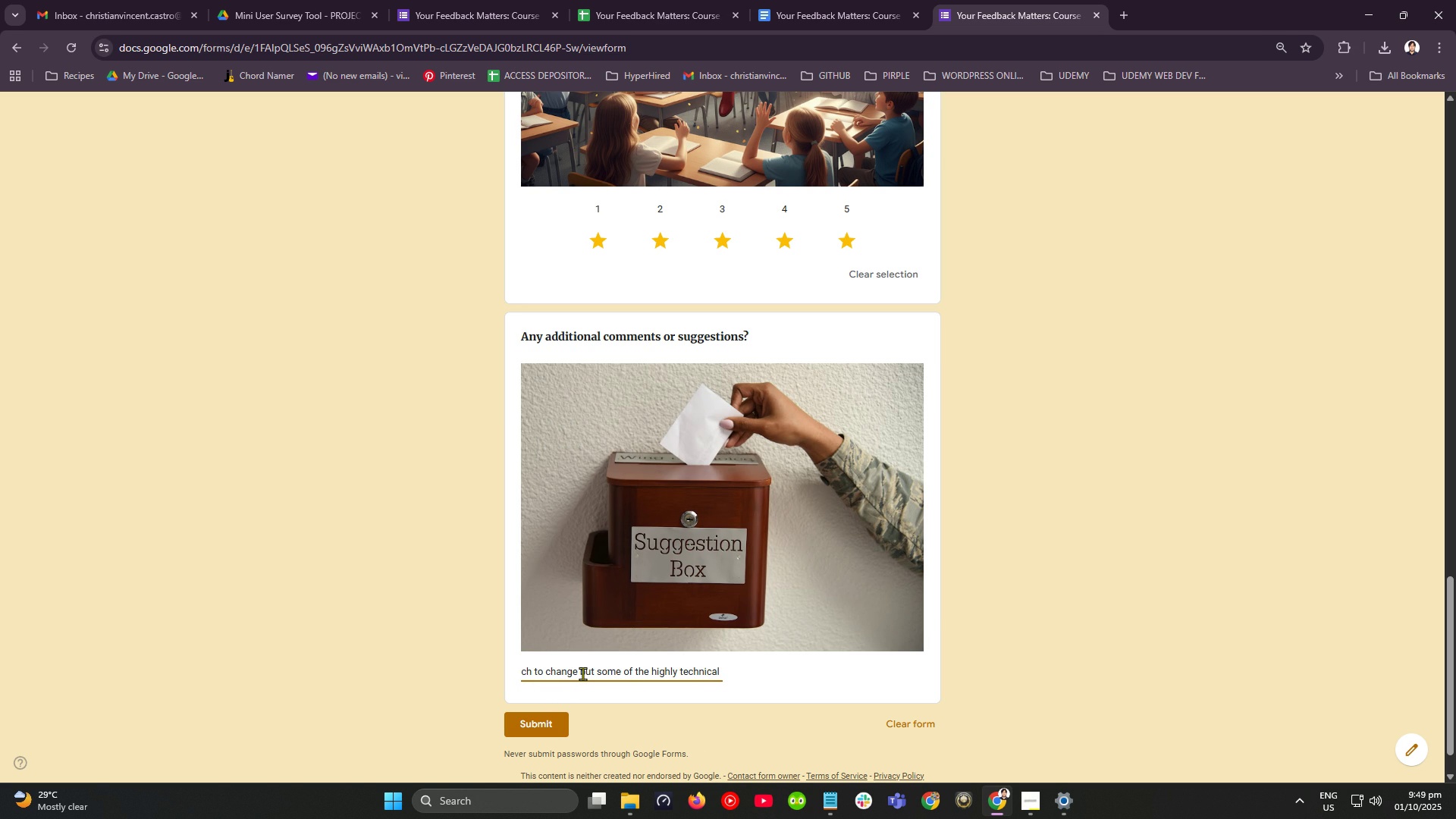 
type(terms)
 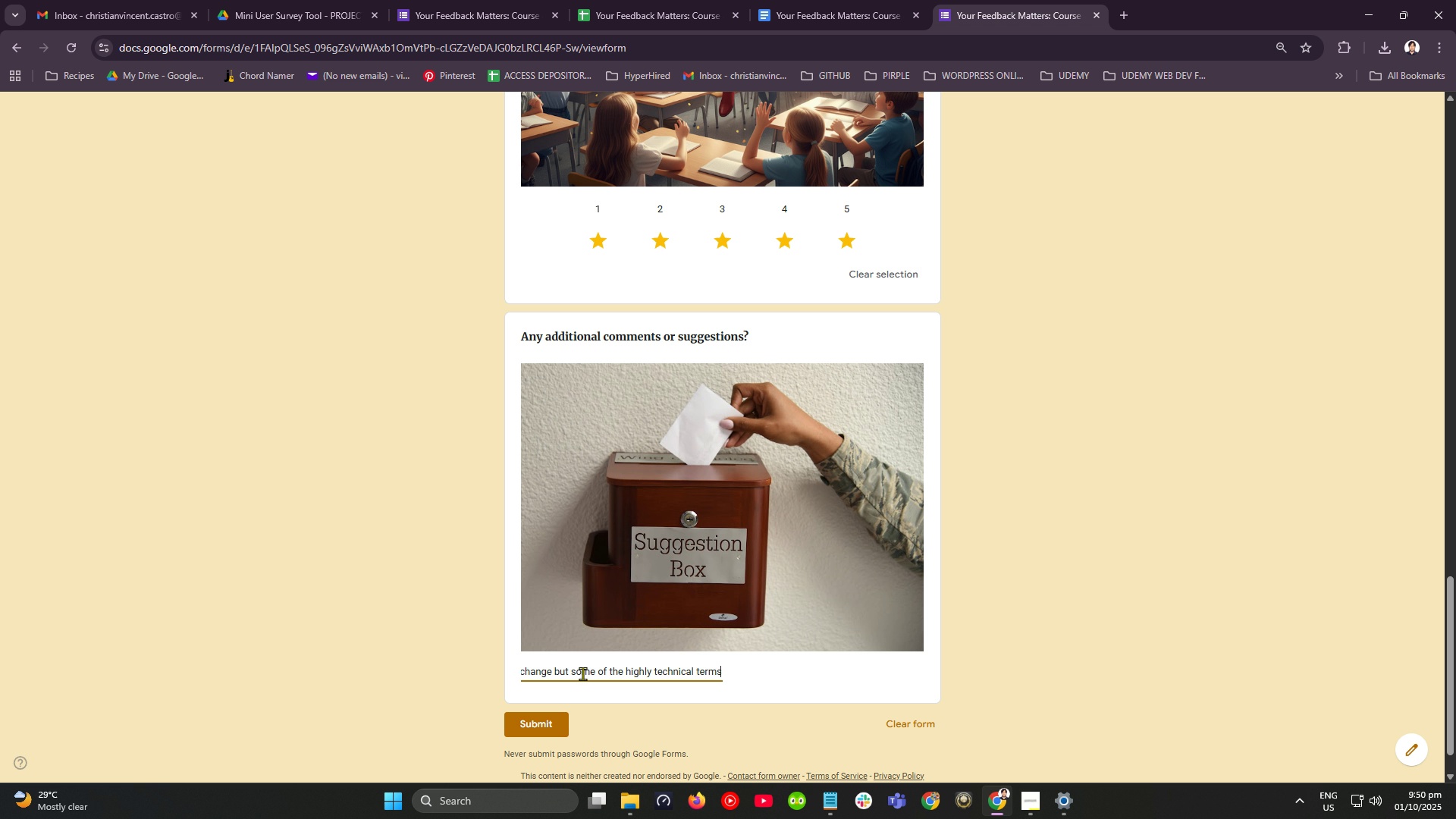 
wait(5.75)
 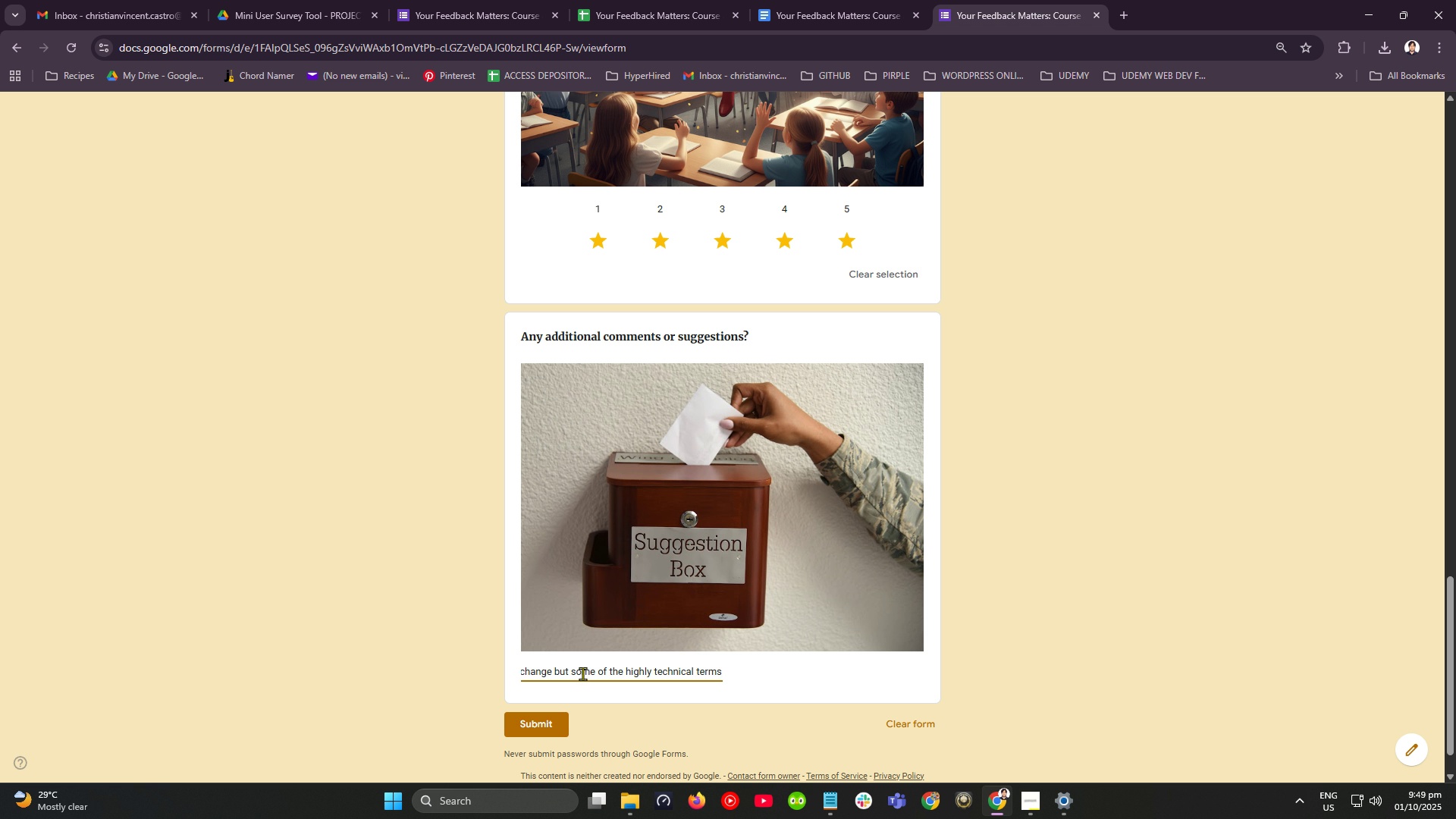 
type( shoulkd be )
key(Backspace)
key(Backspace)
key(Backspace)
key(Backspace)
key(Backspace)
key(Backspace)
type(d have ab )
key(Backspace)
key(Backspace)
 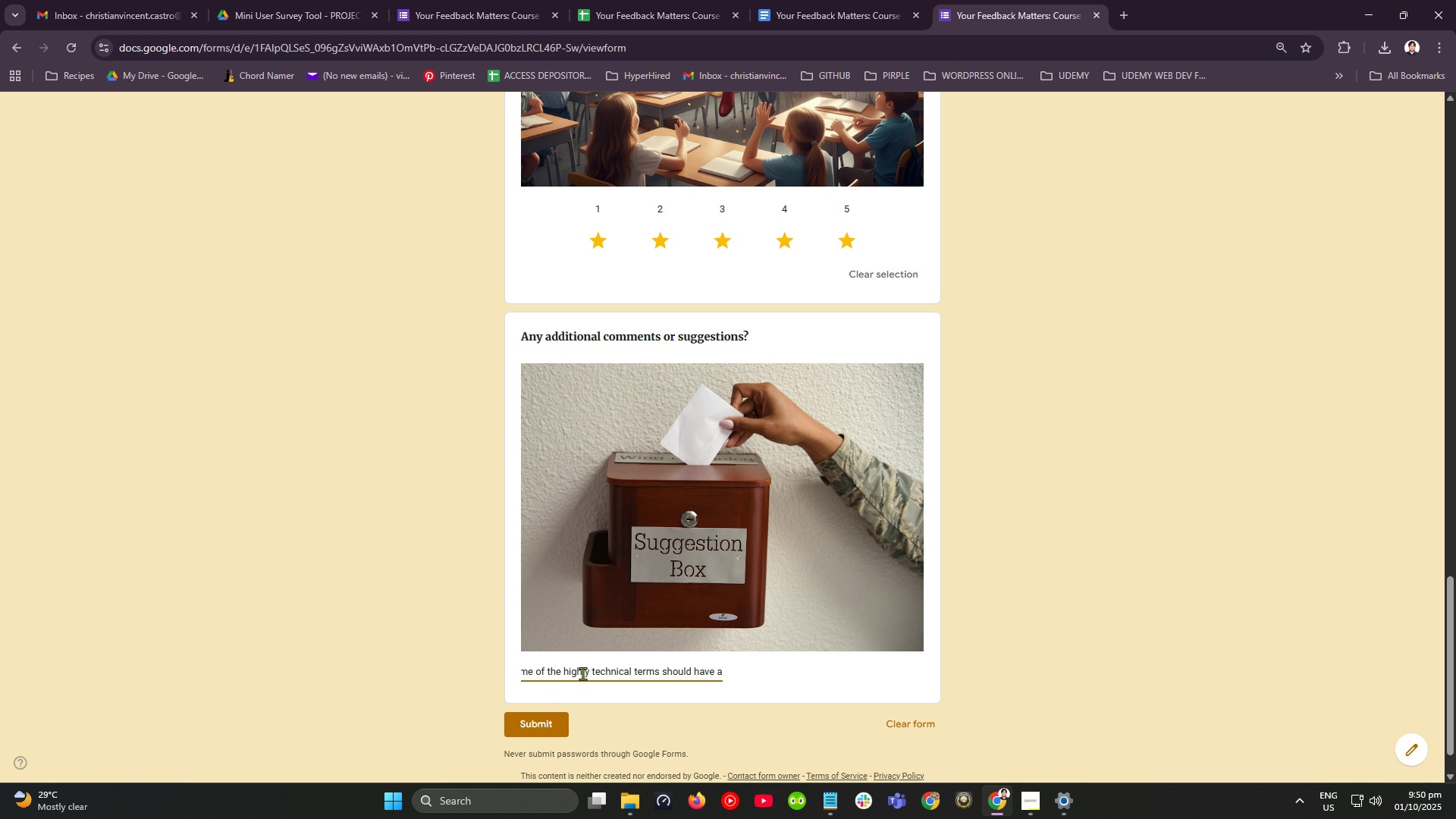 
wait(6.98)
 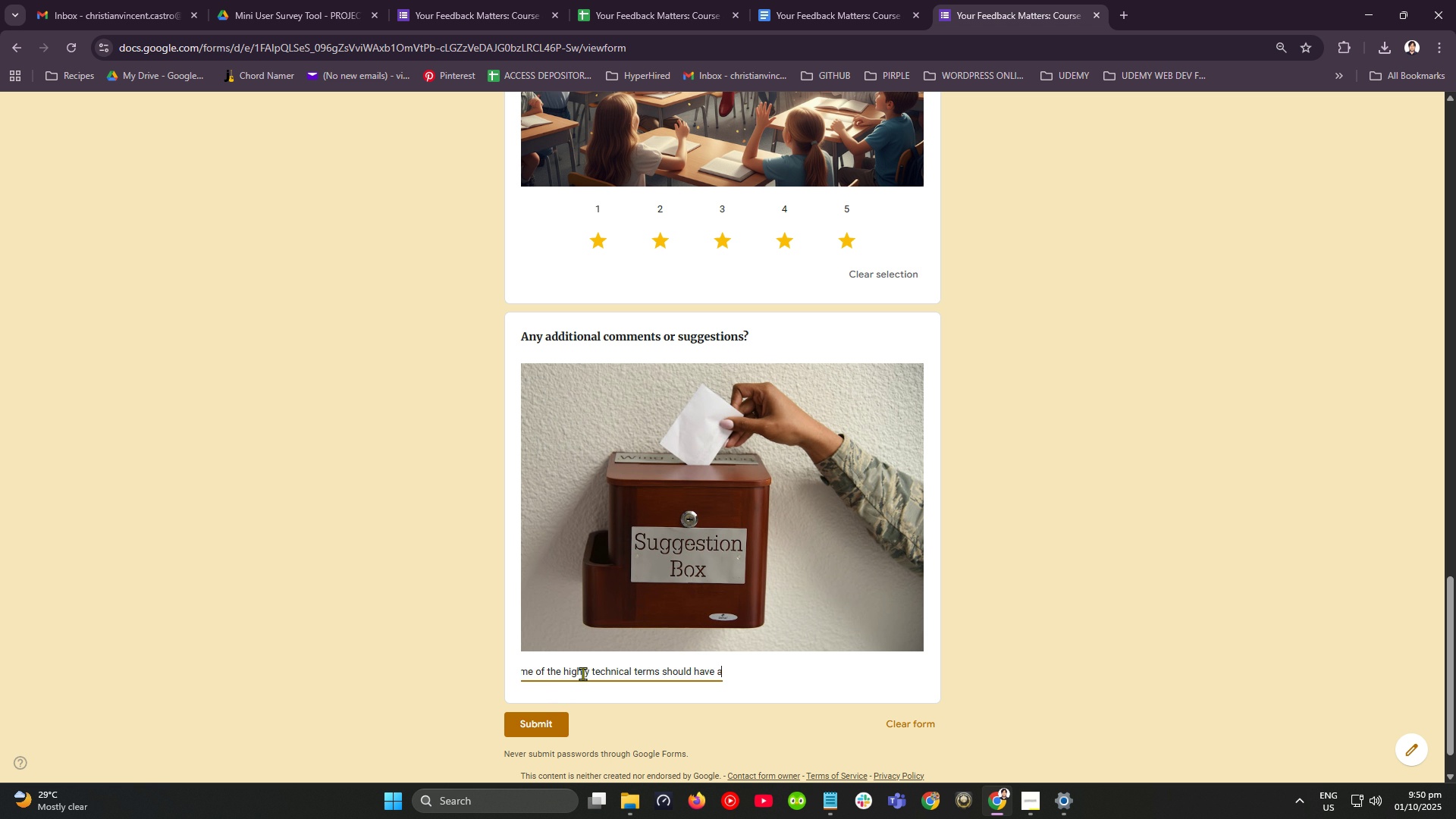 
type( simple explanatin after it.)
 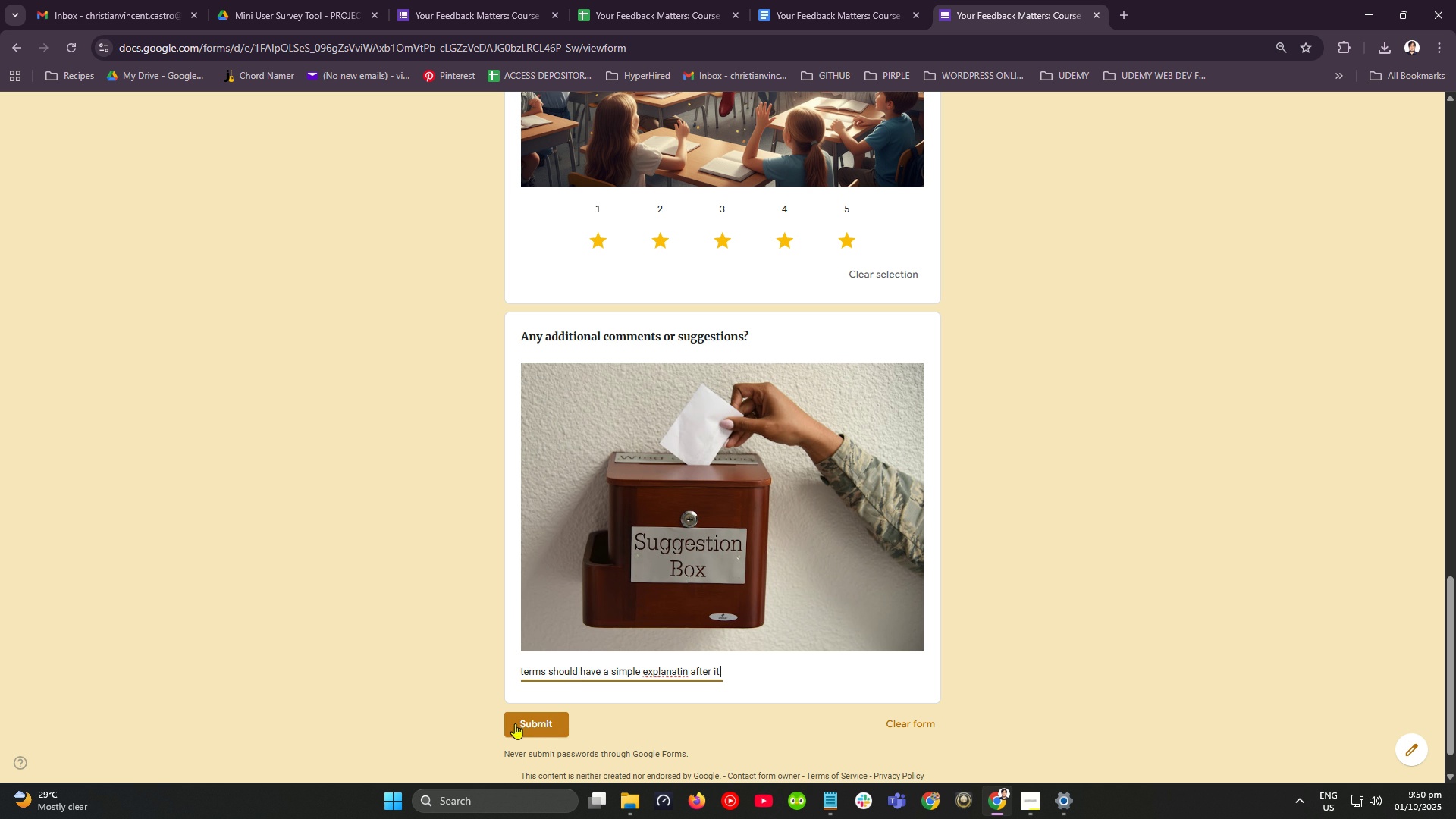 
left_click([515, 723])
 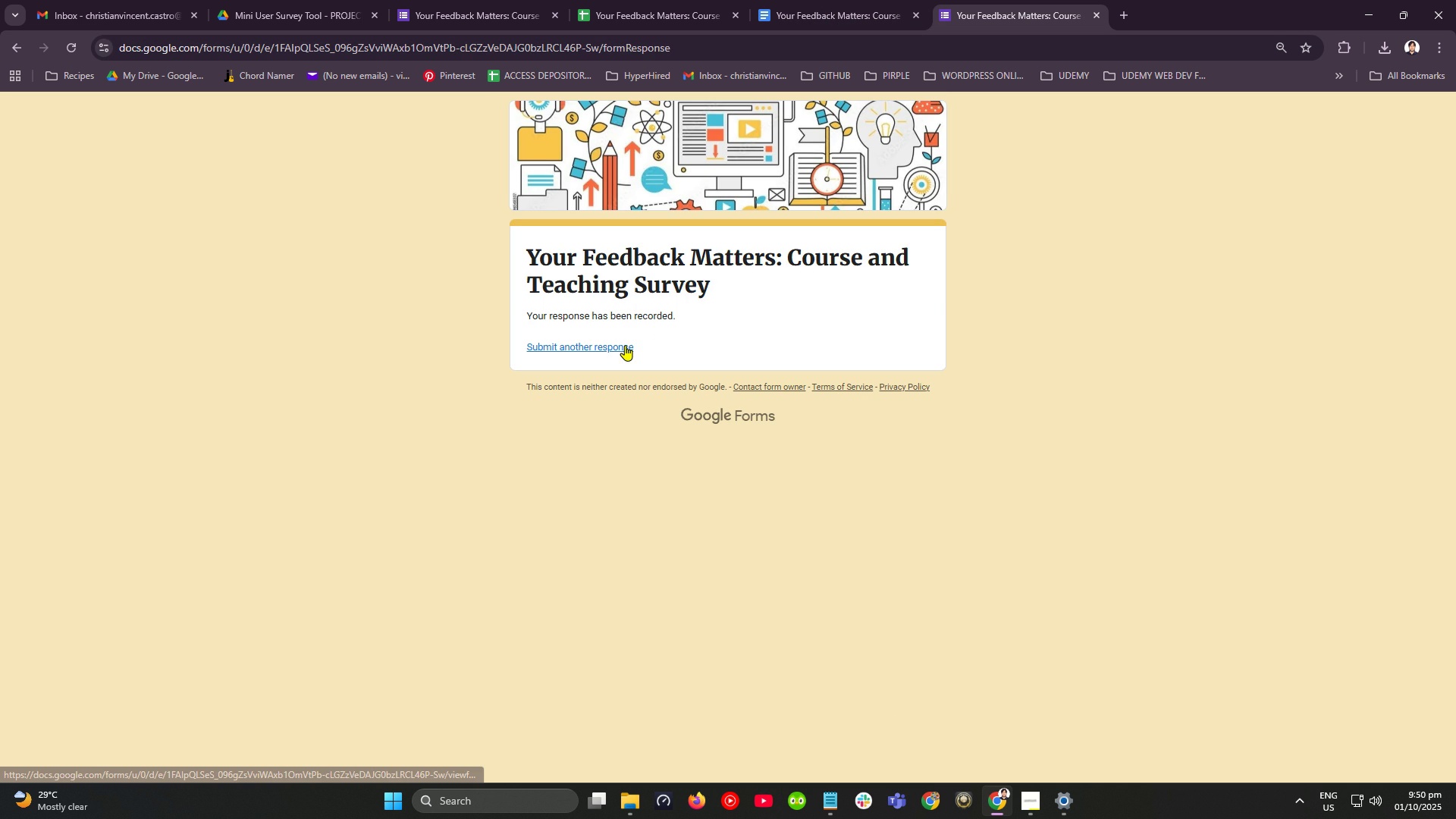 
wait(7.51)
 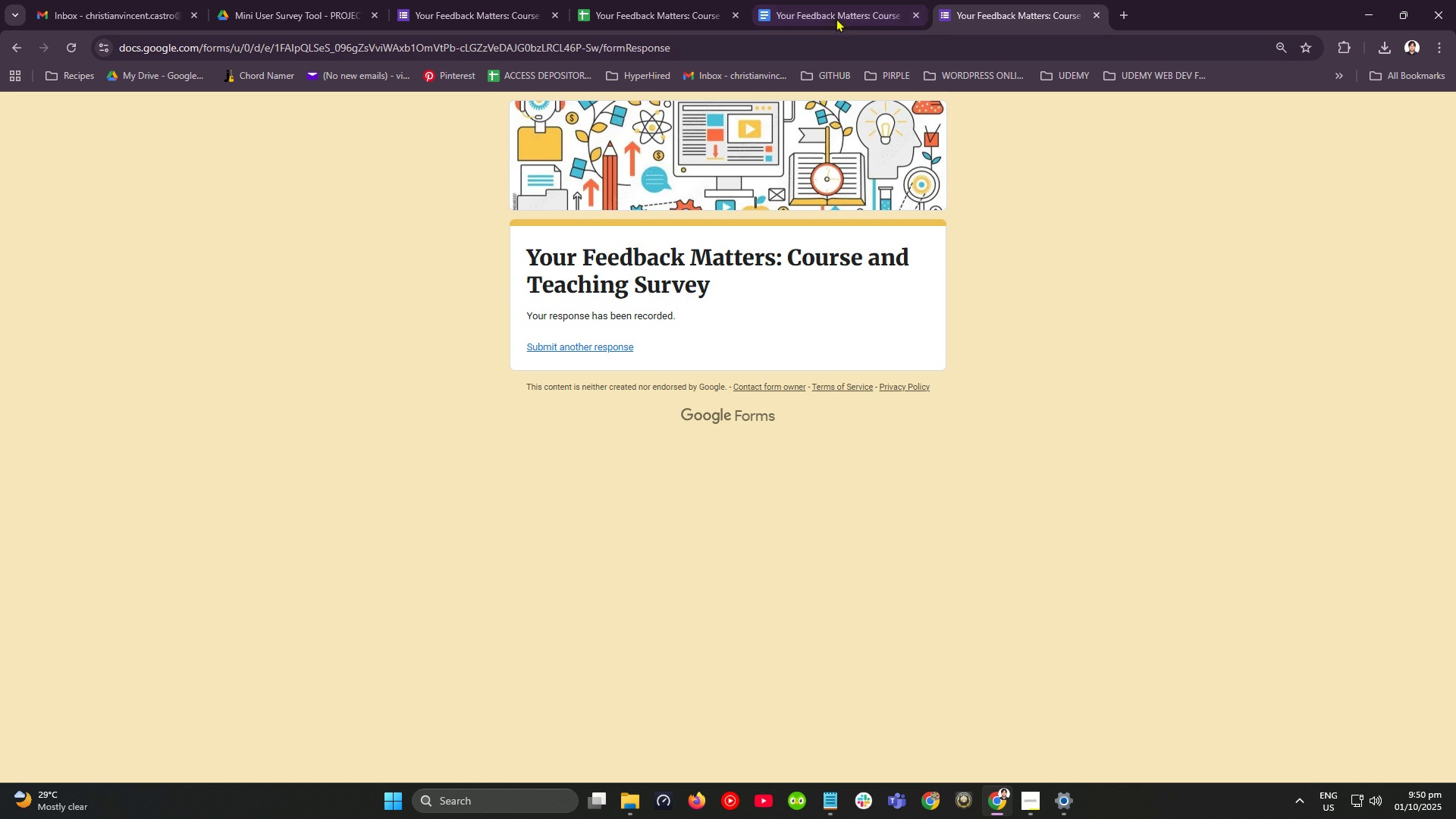 
left_click([689, 18])
 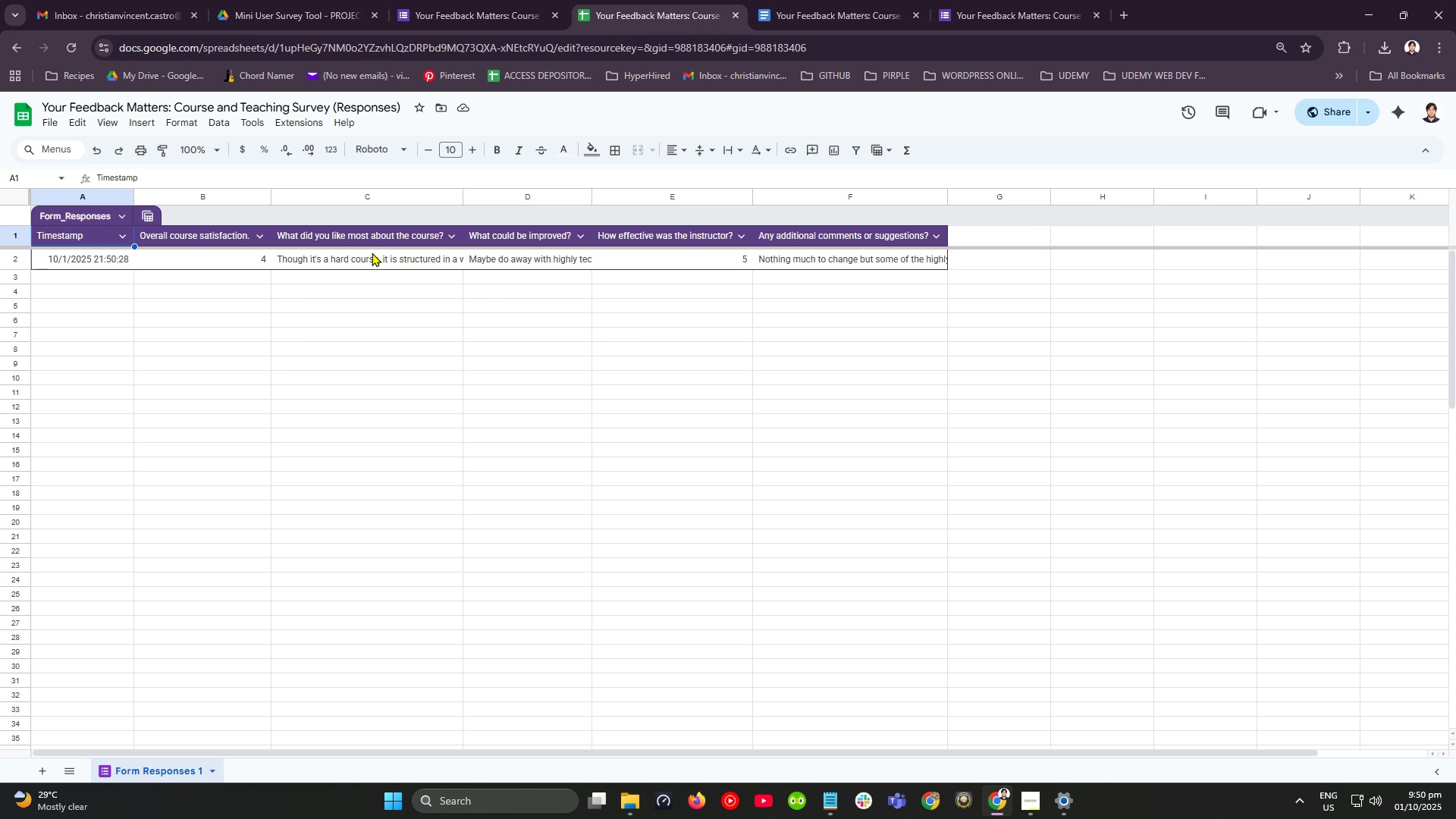 
wait(8.37)
 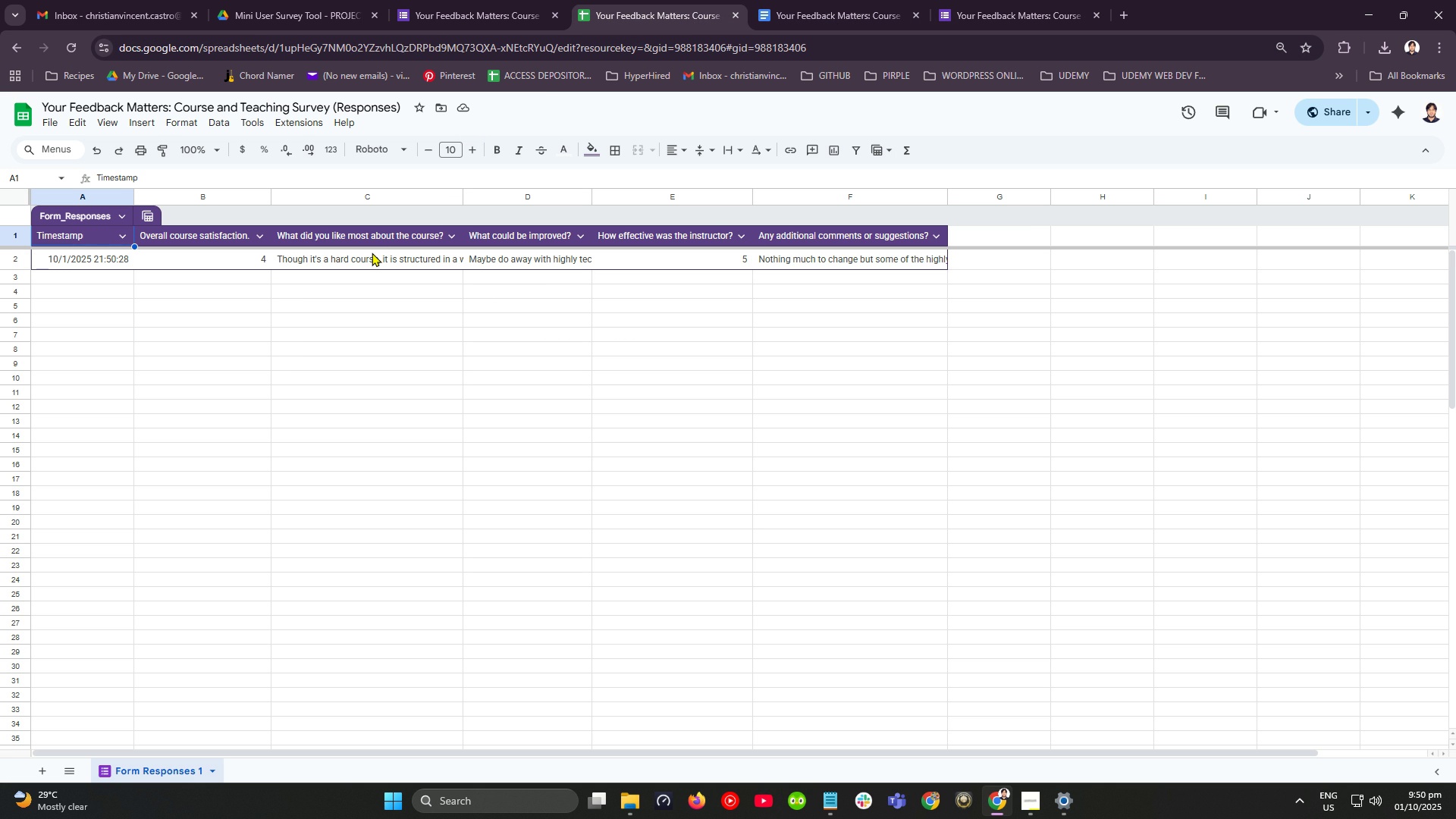 
left_click([865, 6])
 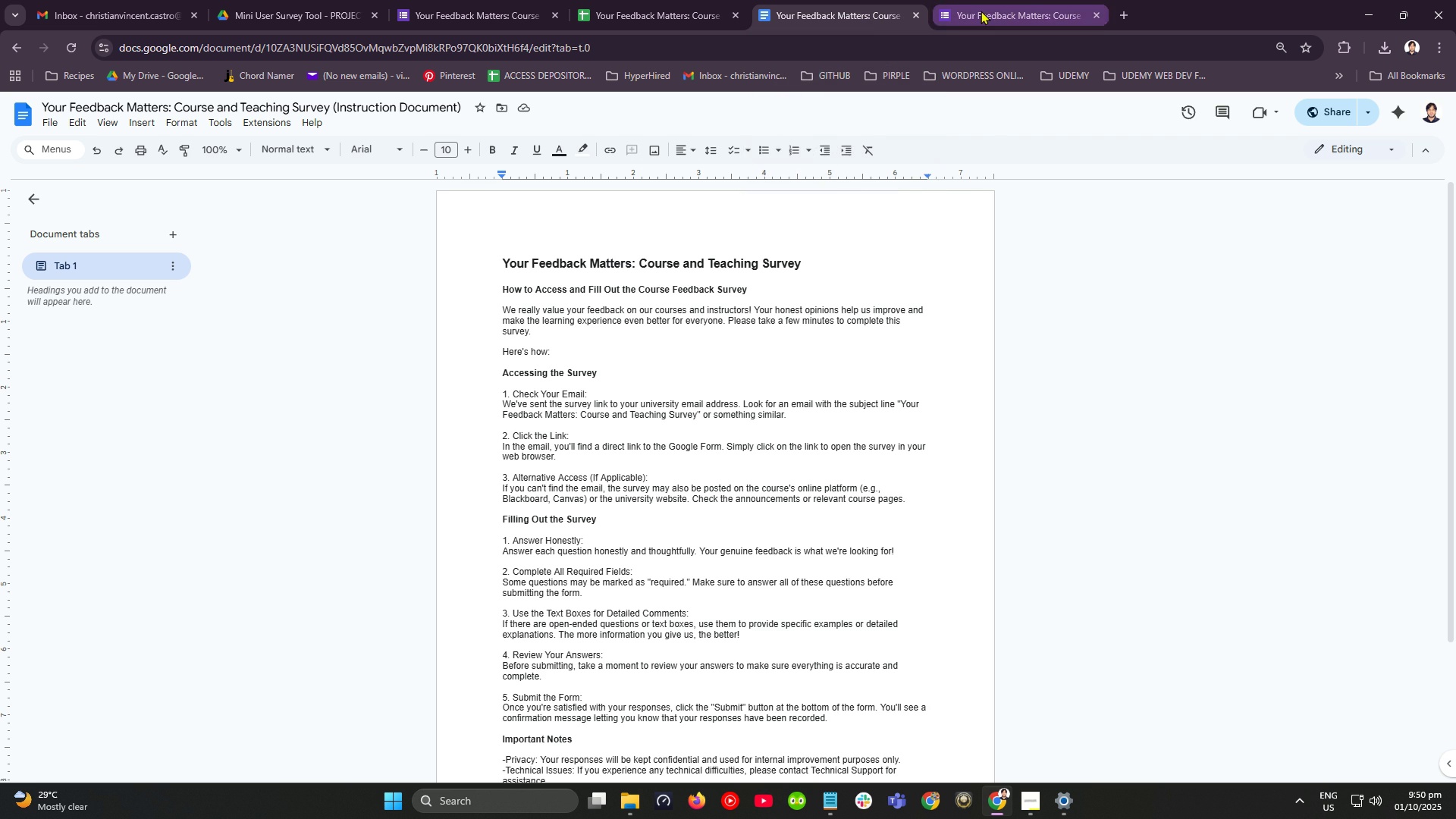 
left_click([981, 11])
 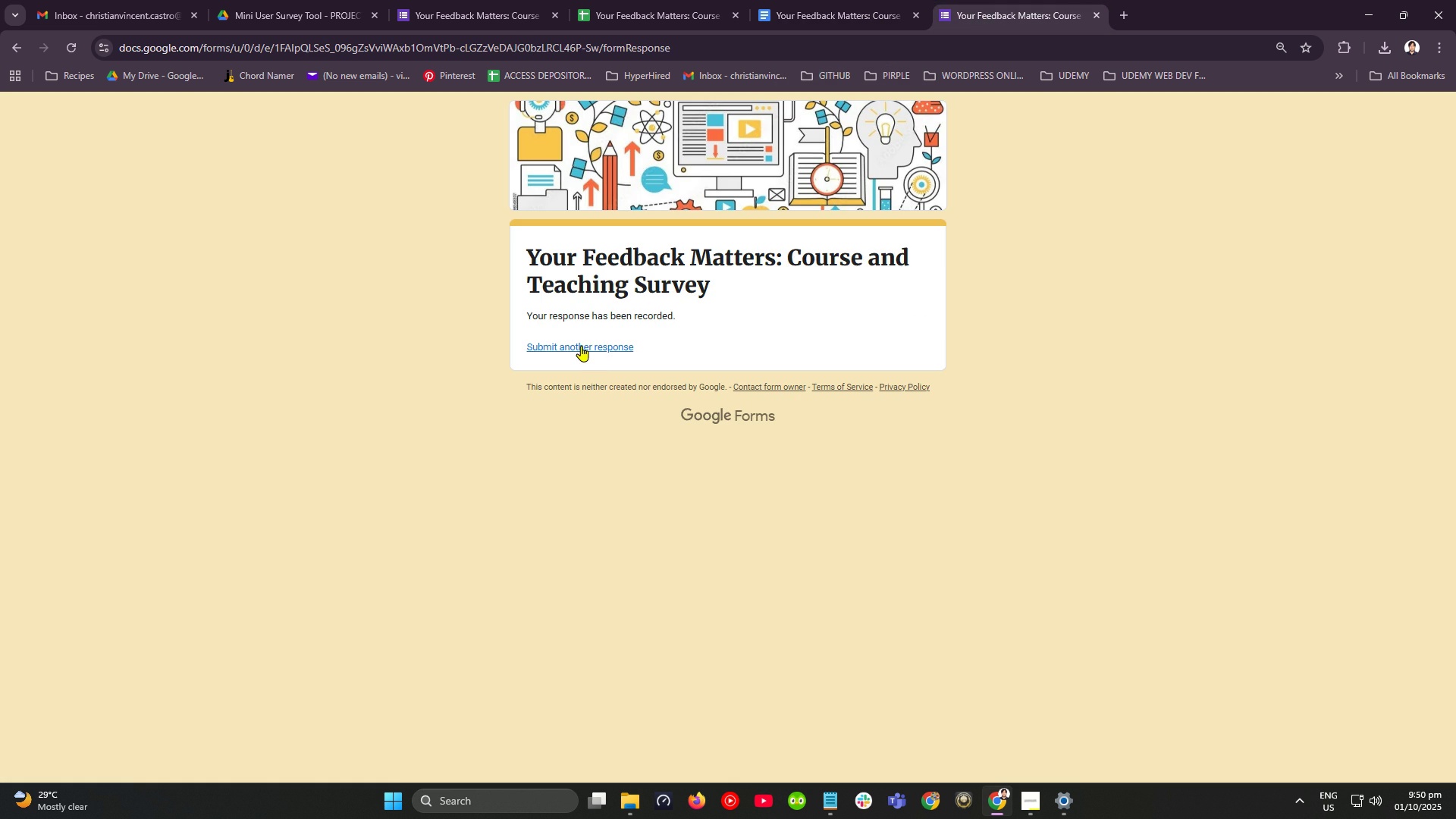 
left_click([581, 346])
 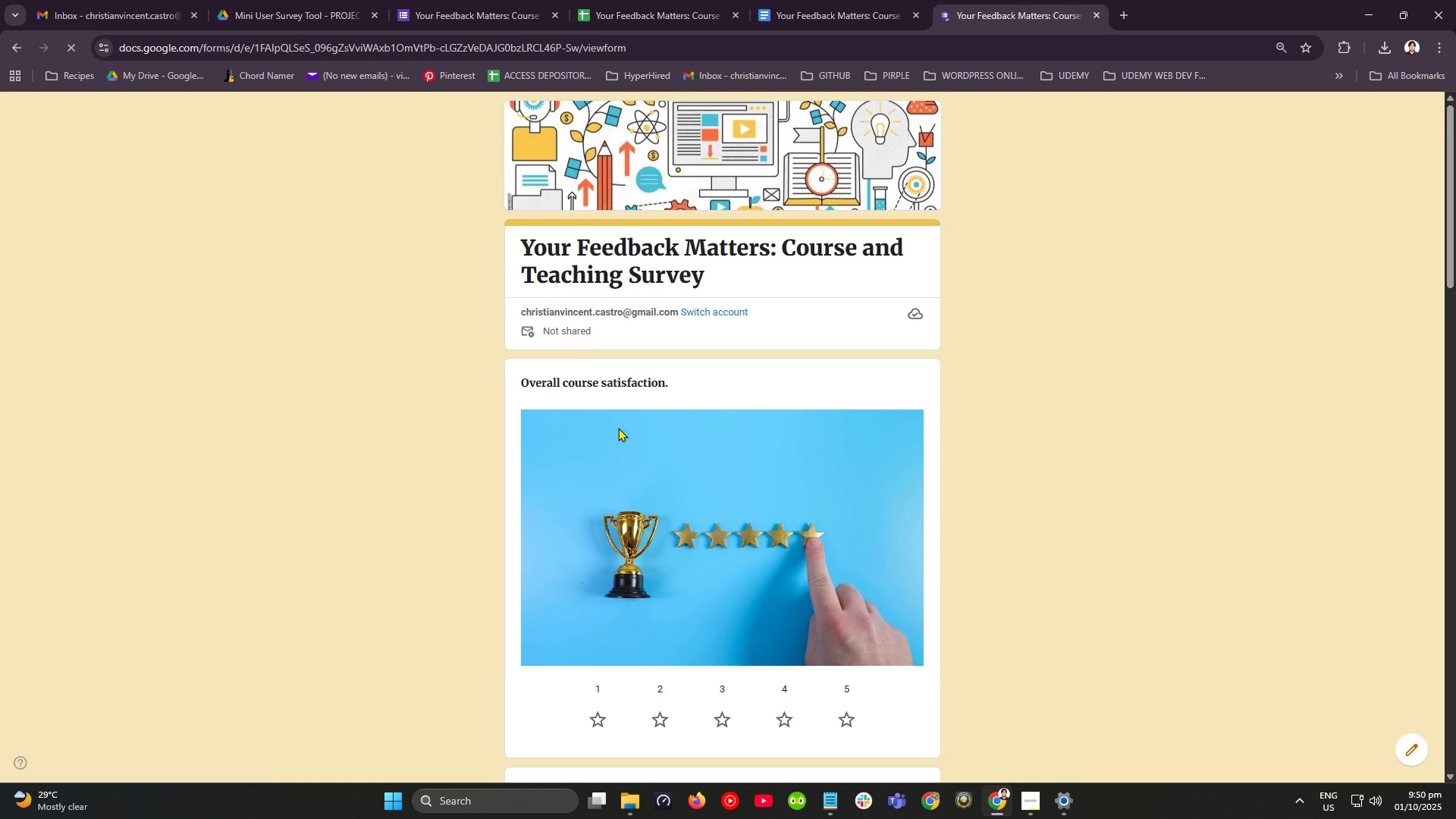 
scroll: coordinate [670, 552], scroll_direction: down, amount: 2.0
 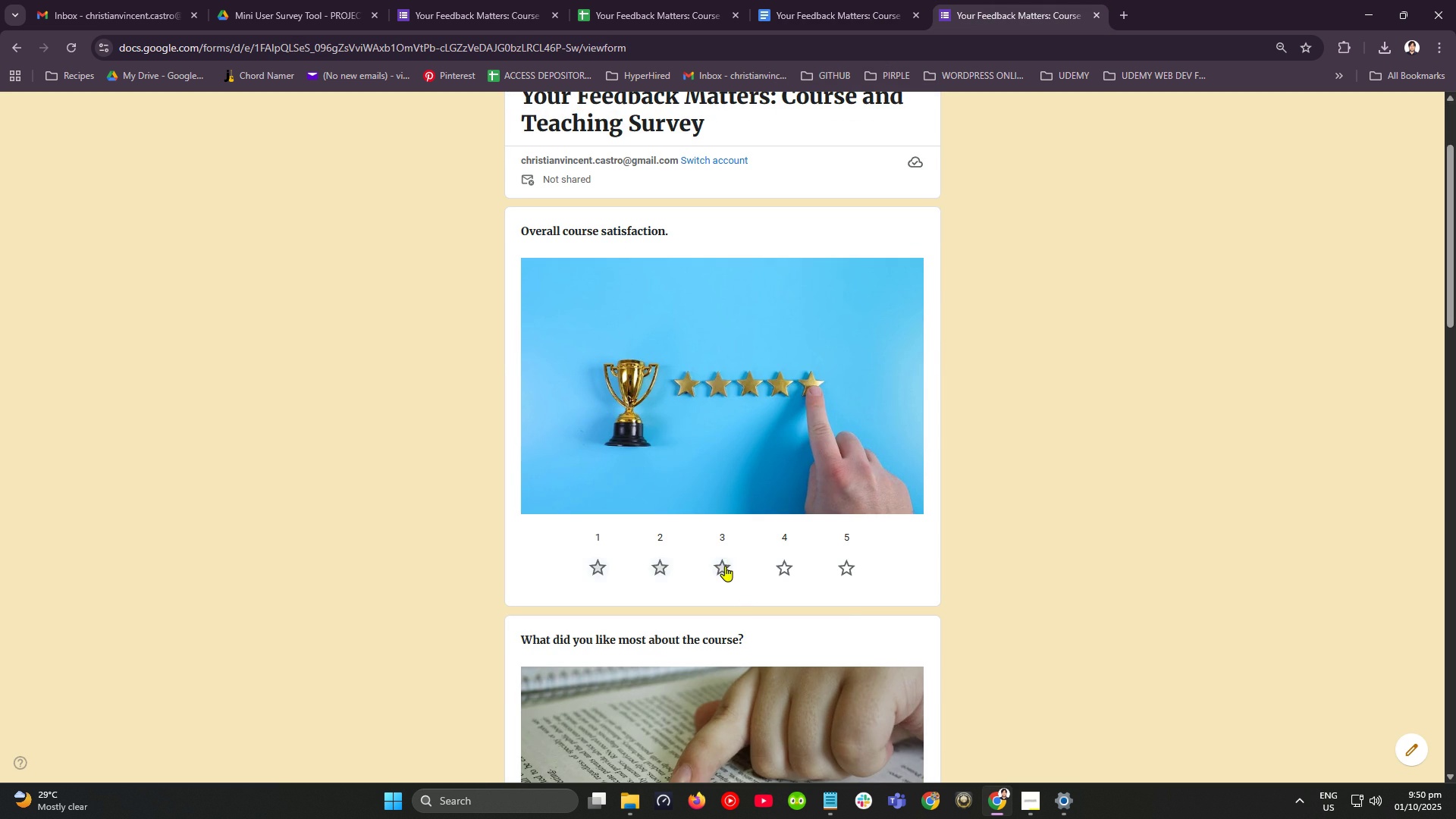 
left_click([725, 566])
 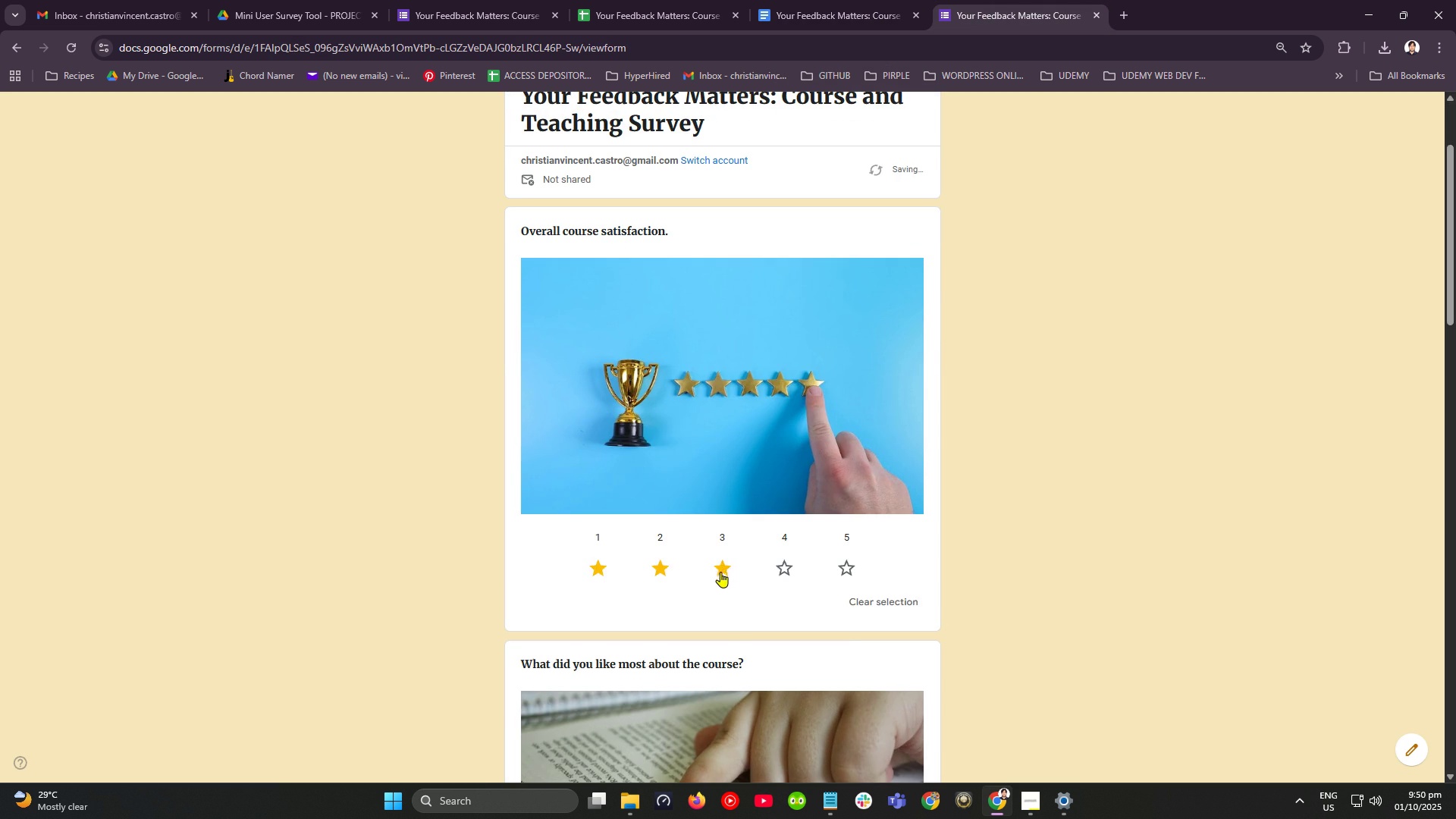 
scroll: coordinate [713, 587], scroll_direction: down, amount: 7.0
 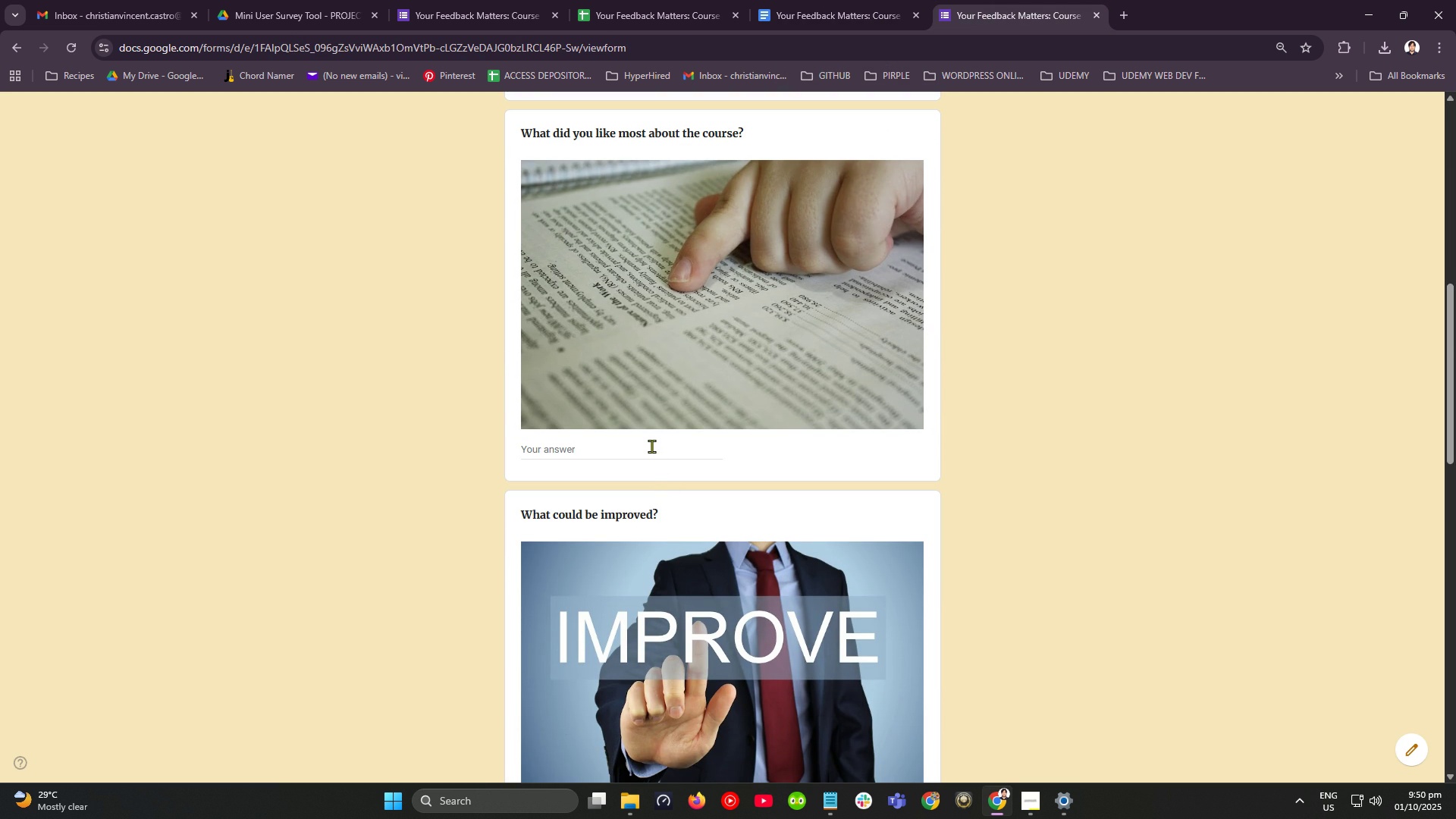 
left_click([651, 446])
 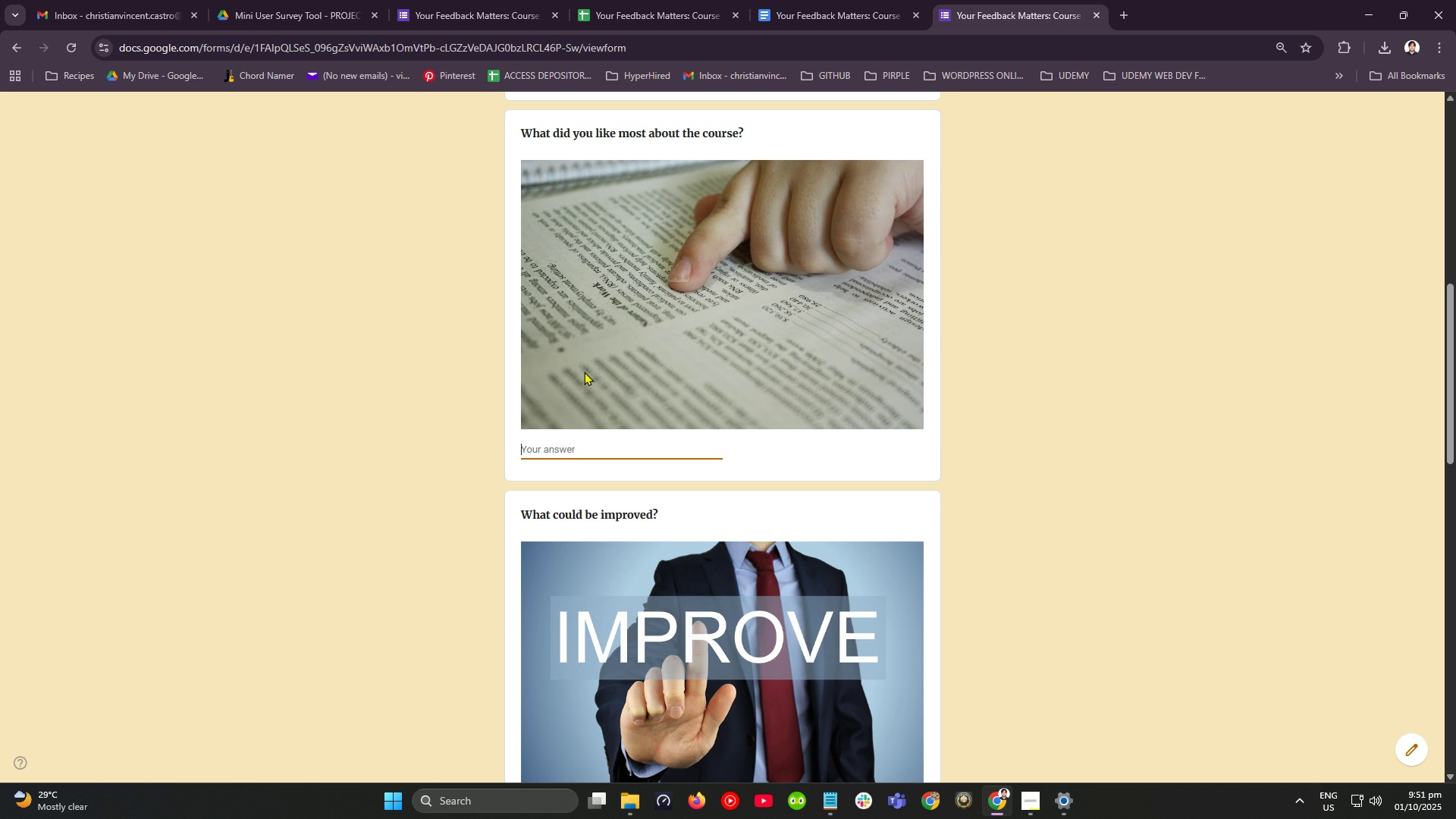 
wait(19.31)
 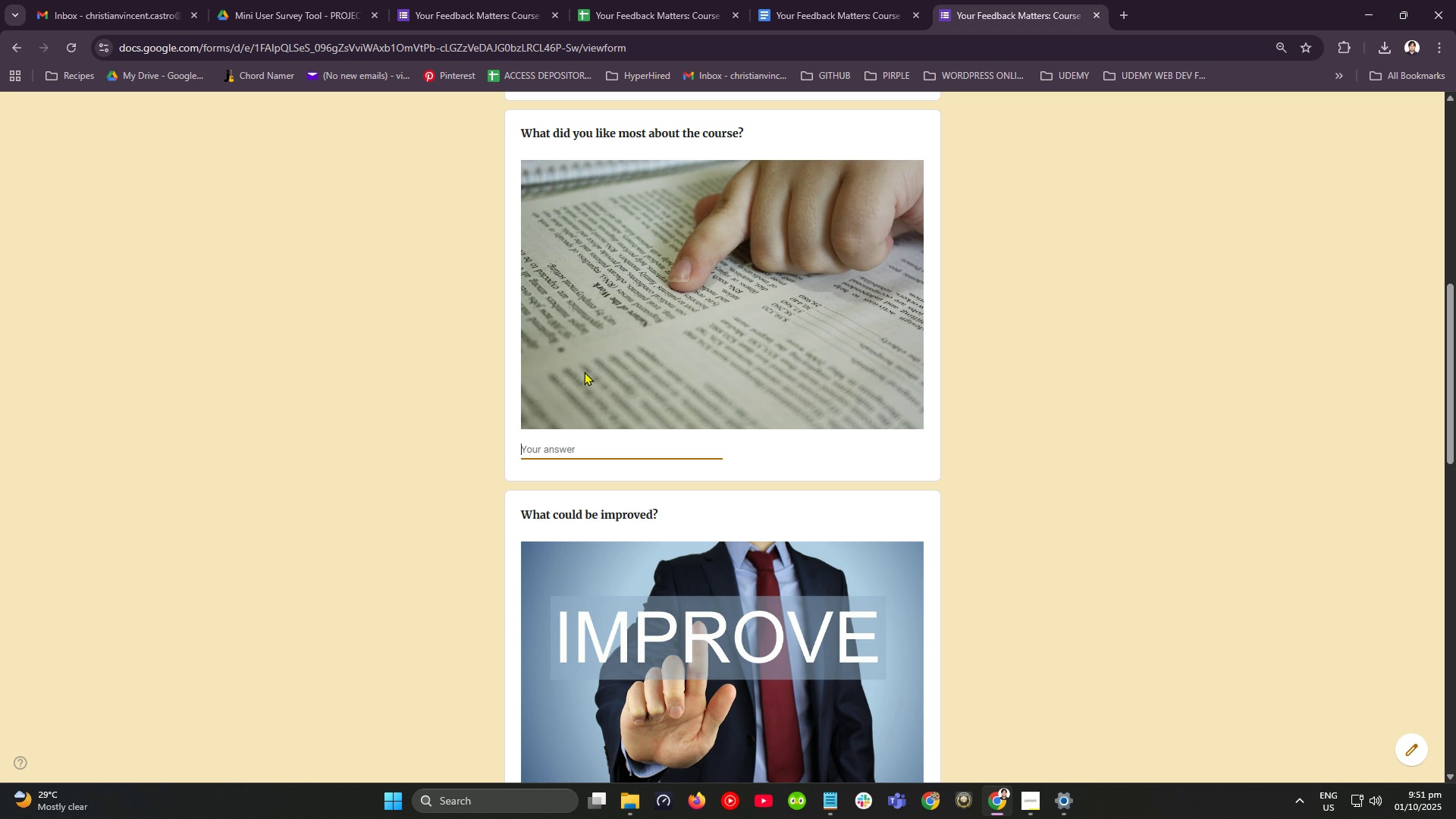 
double_click([623, 452])